 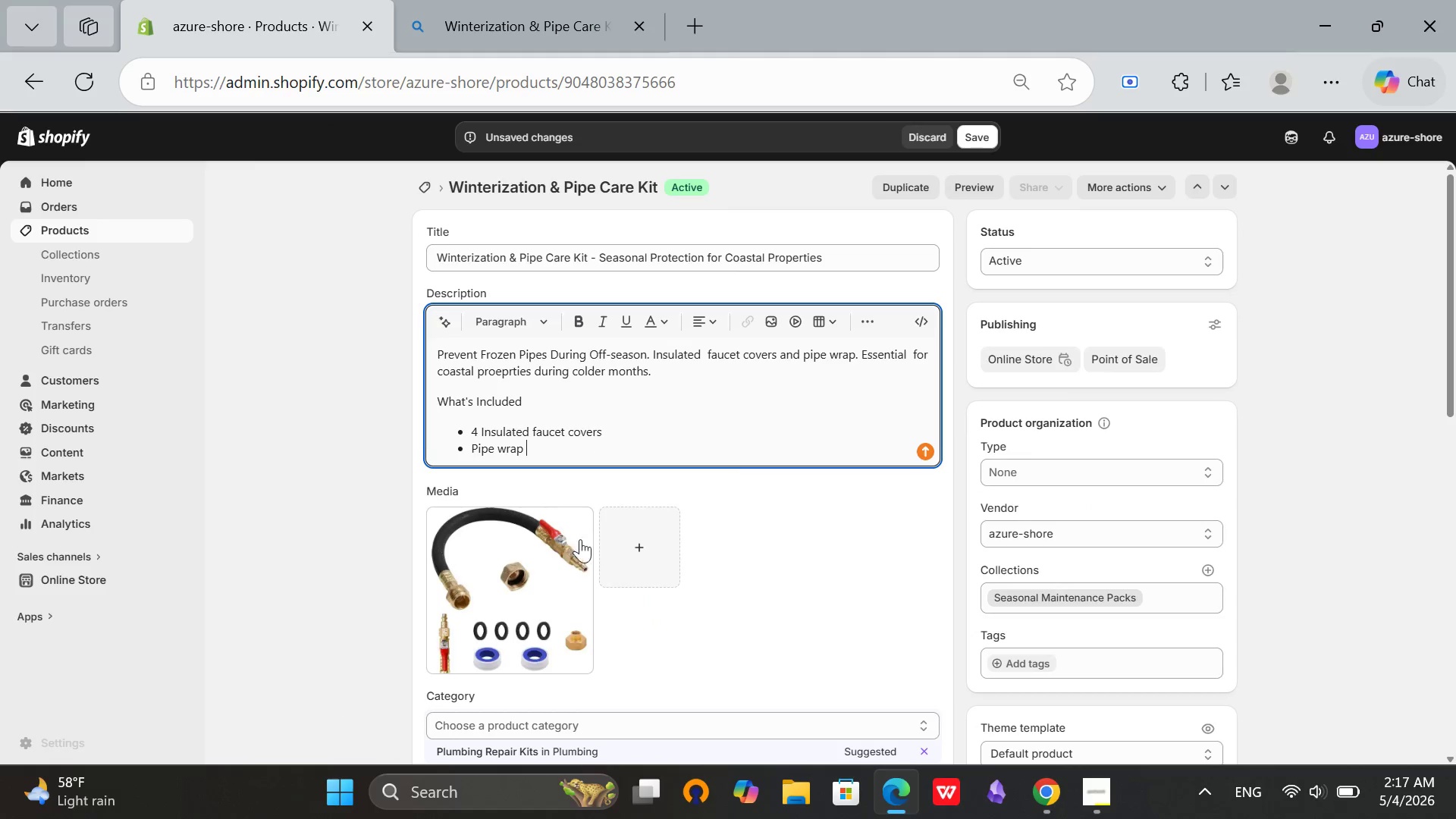 
left_click([570, 746])
 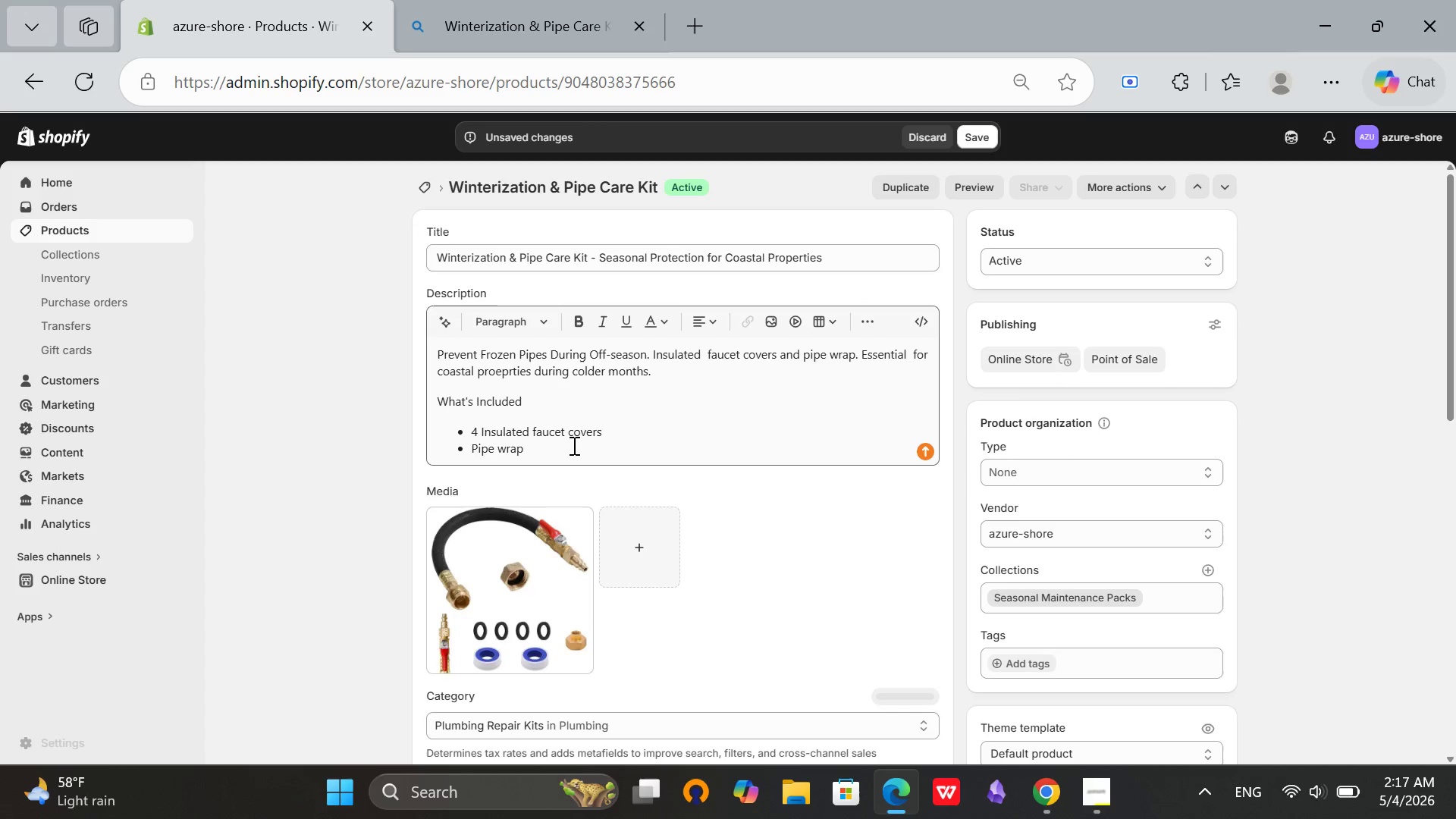 
left_click([573, 445])
 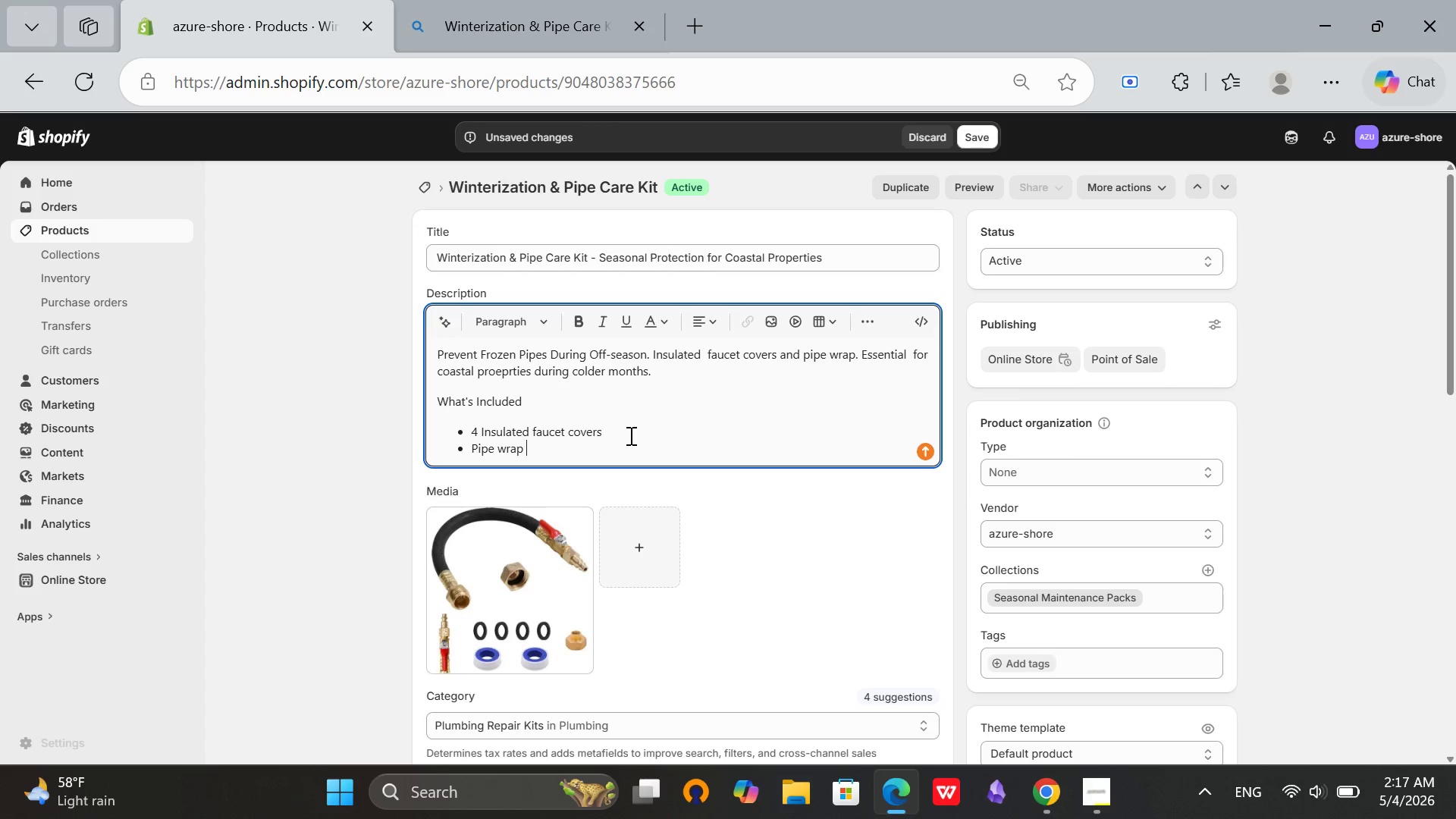 
wait(5.61)
 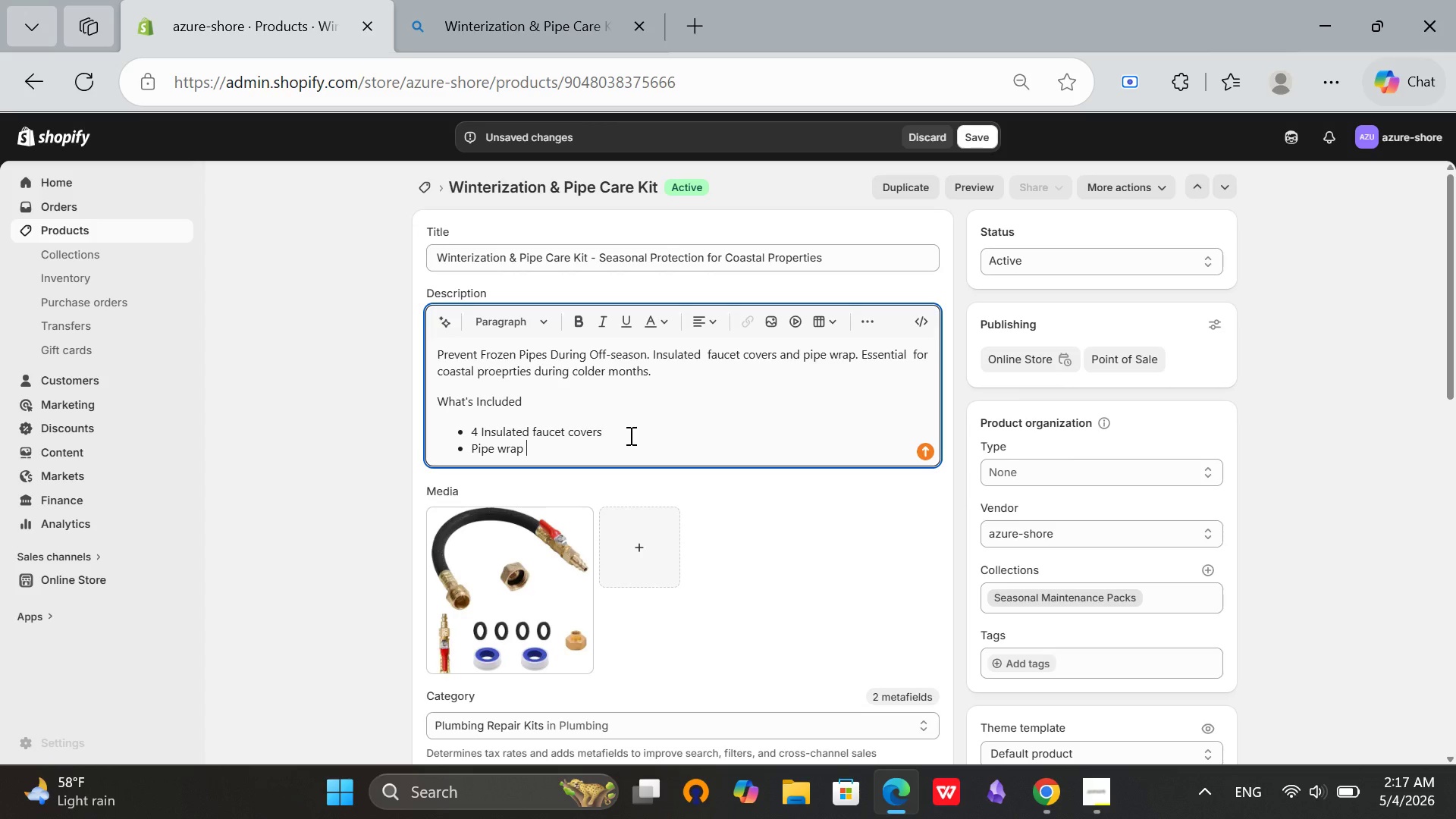 
type( )
key(Backspace)
type(insulation (30ft) )
key(Backspace)
type(.)
key(Backspace)
 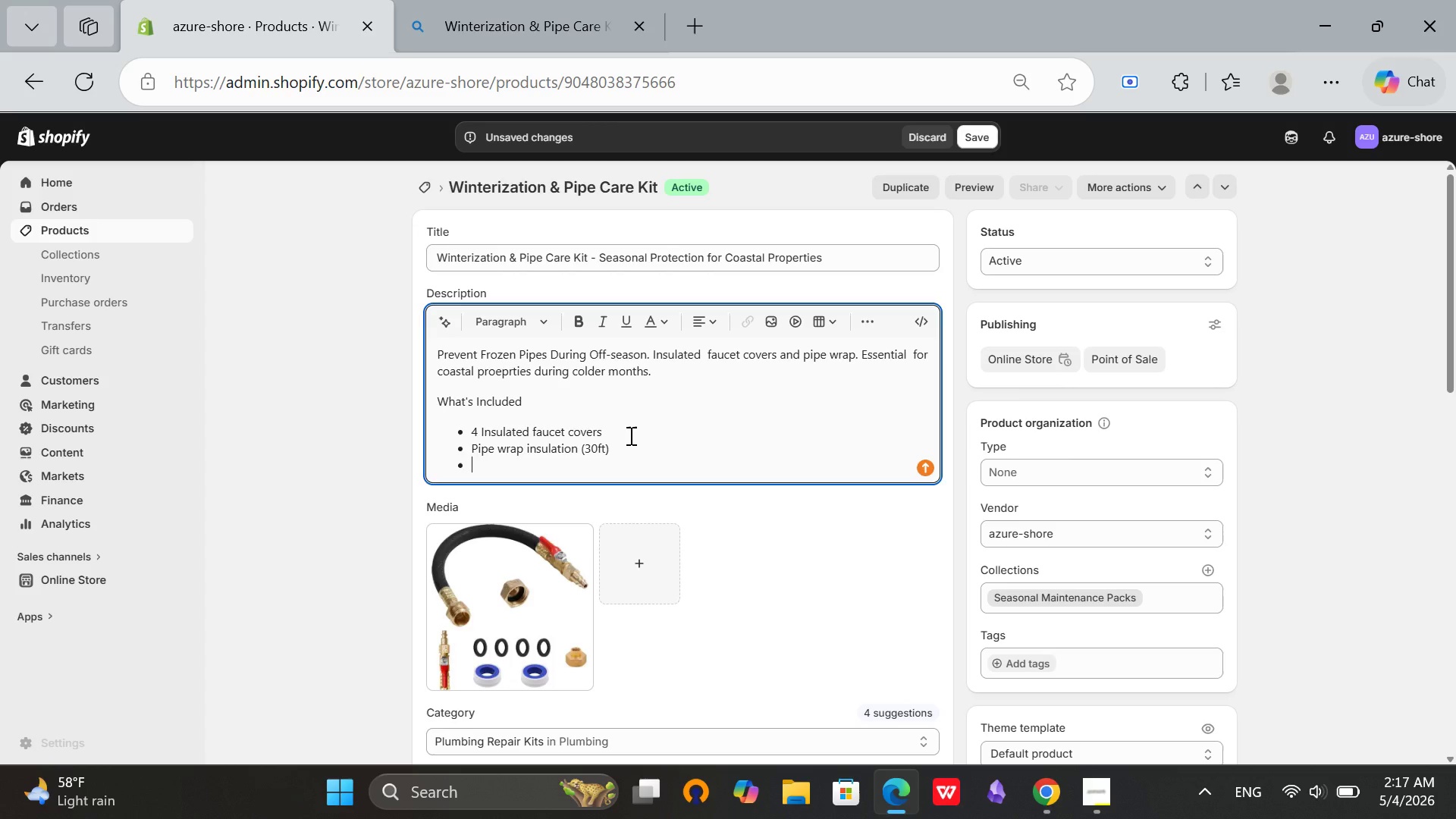 
 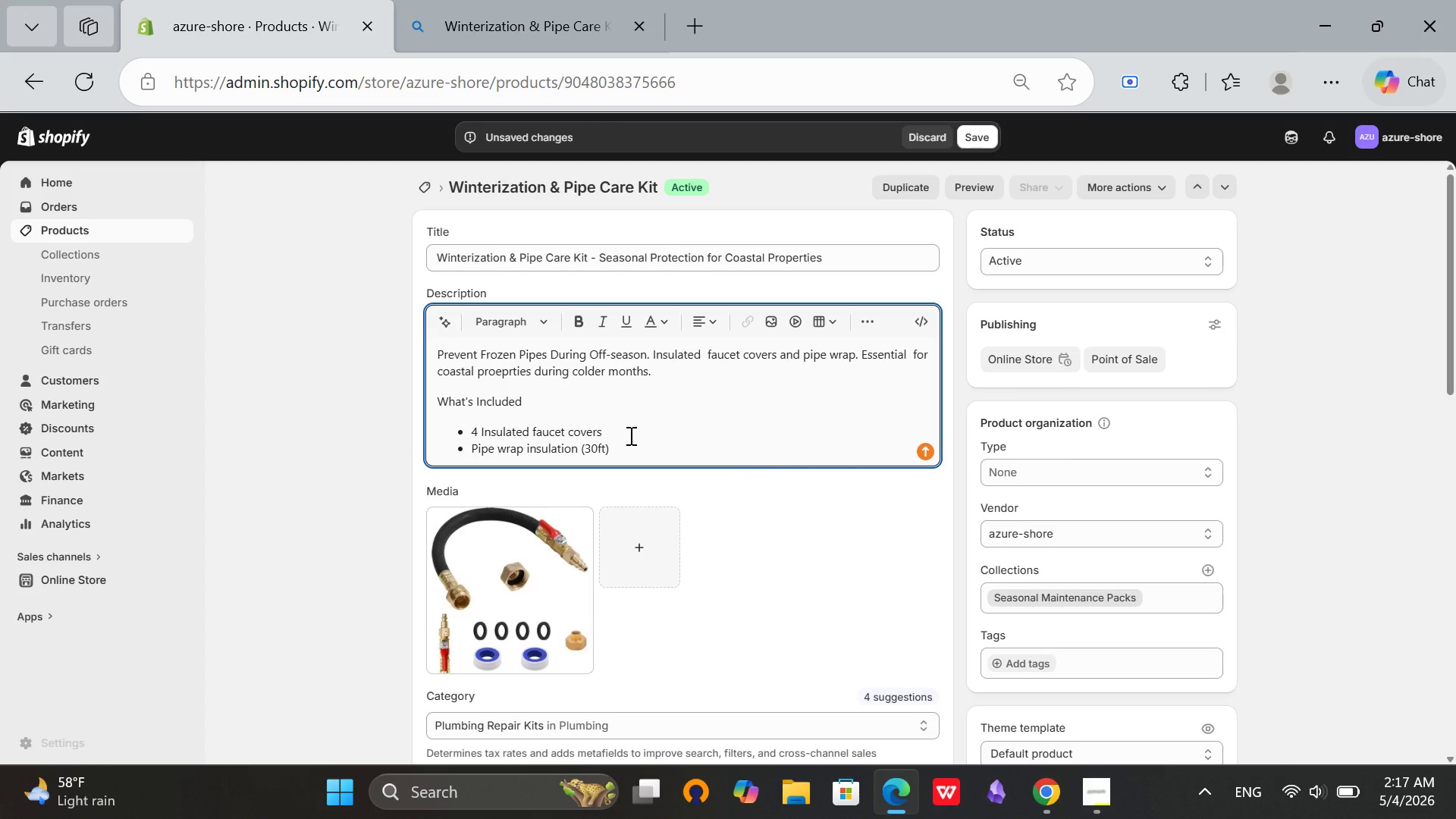 
key(Enter)
 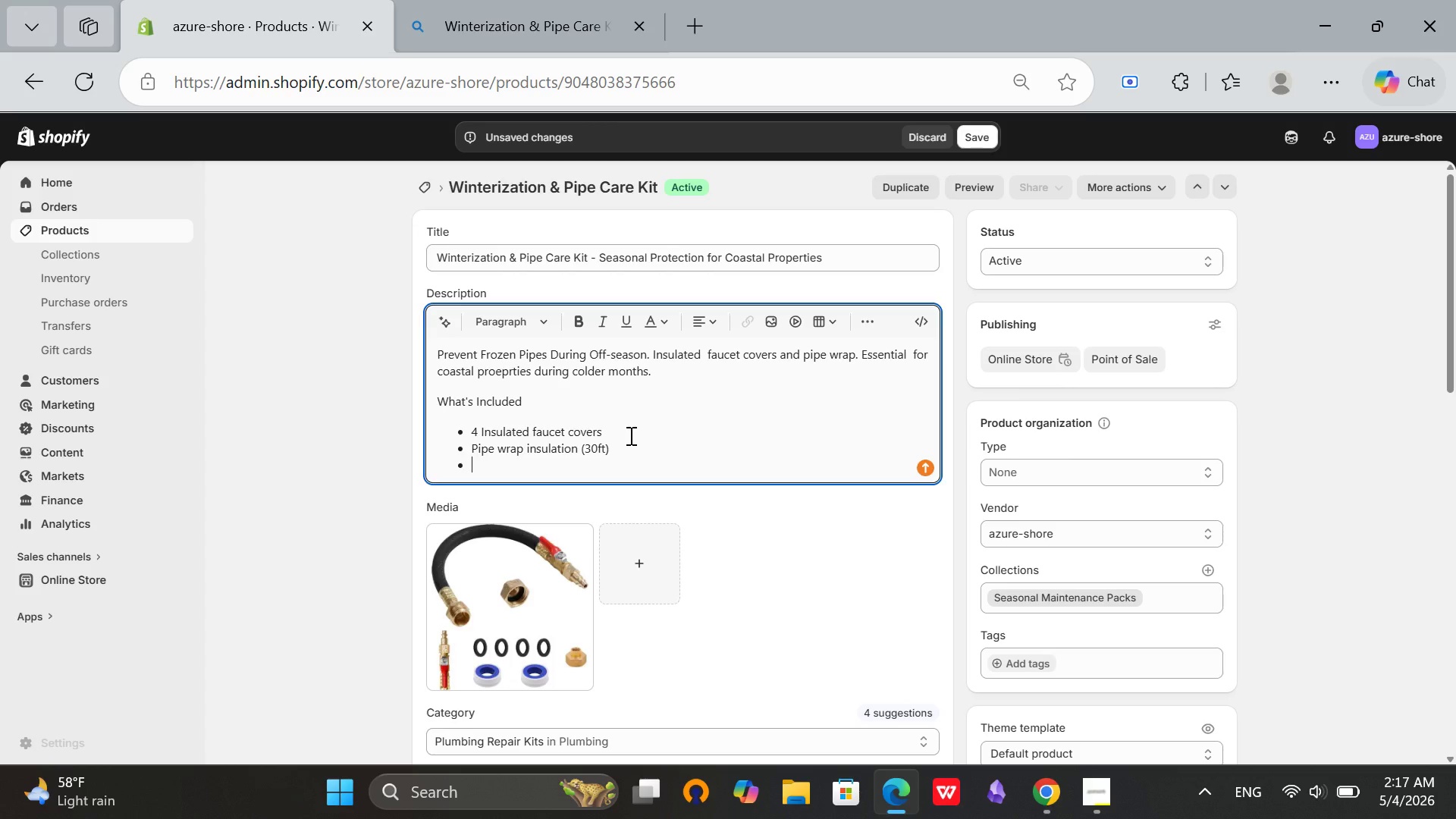 
type(Pipe insulation tape)
 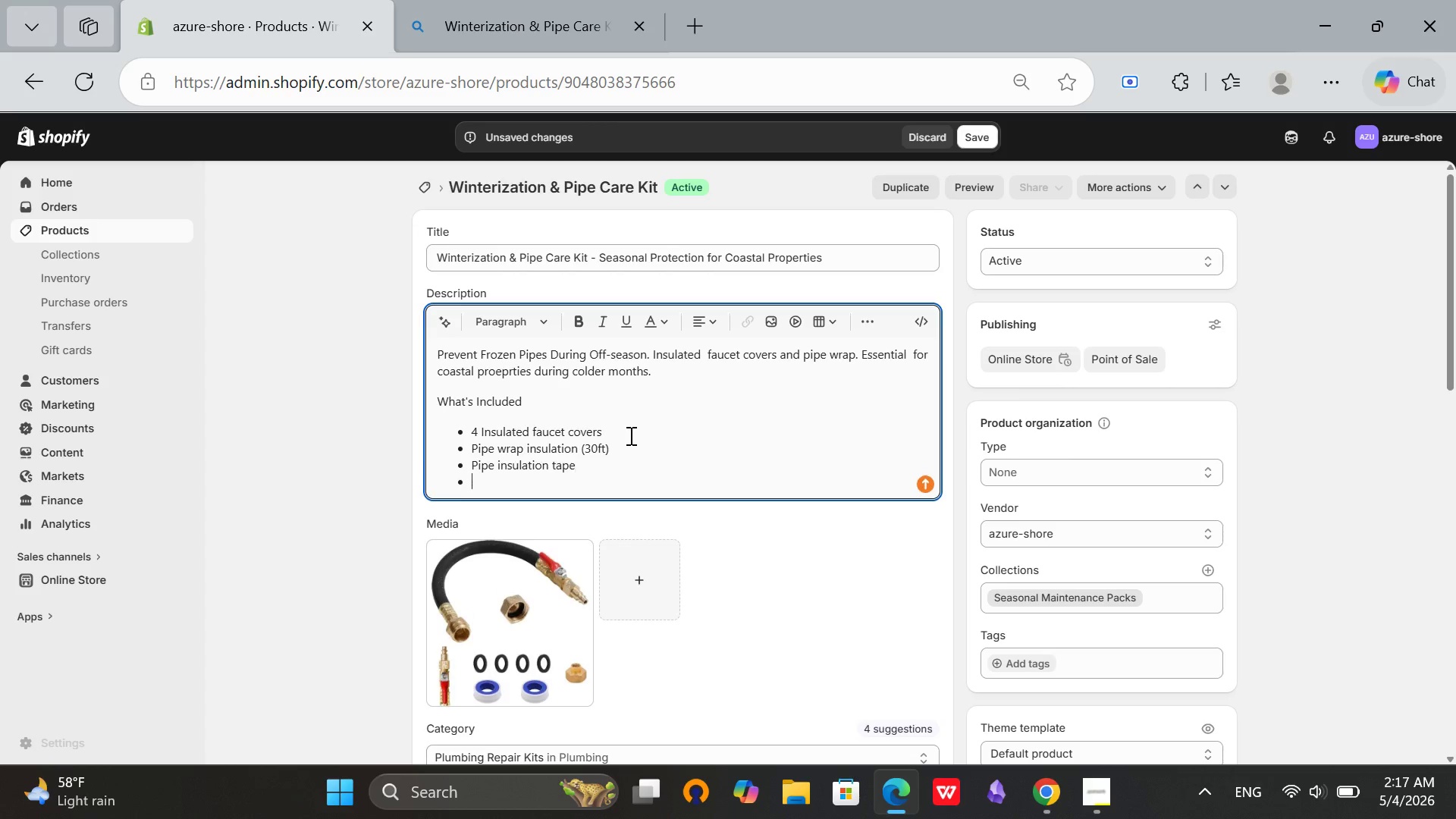 
key(Enter)
 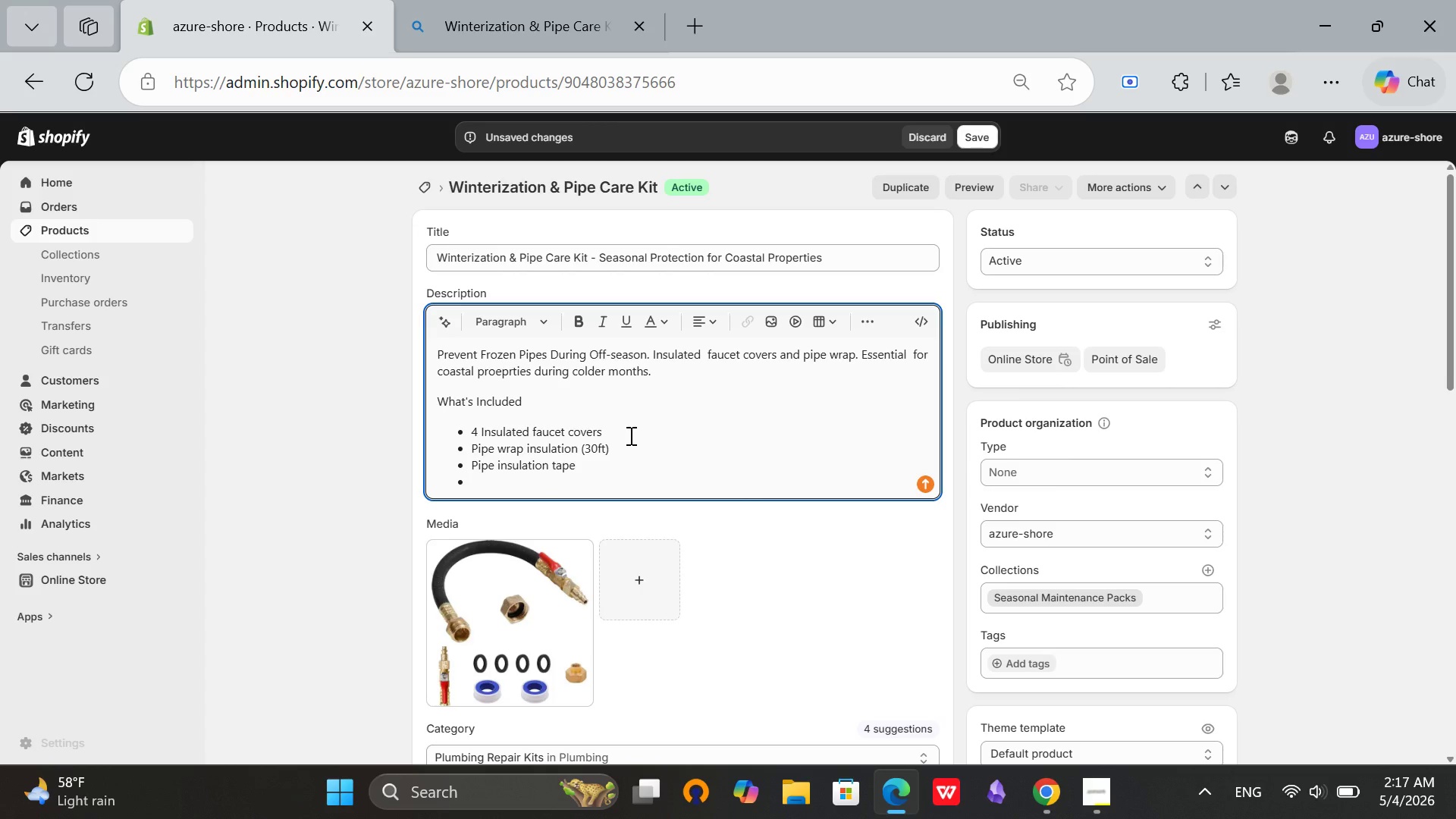 
type(Installation guide)
 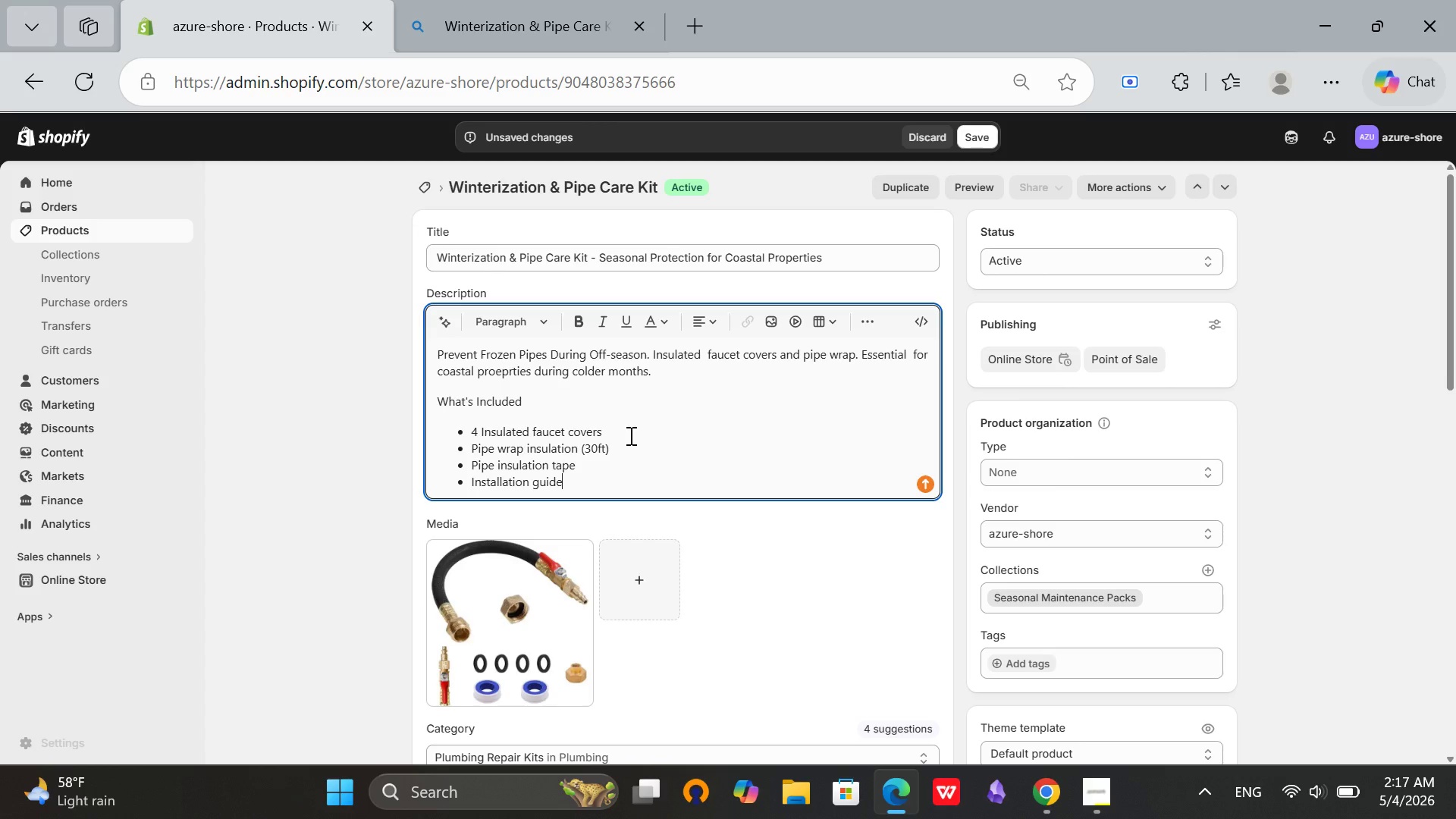 
key(Enter)
 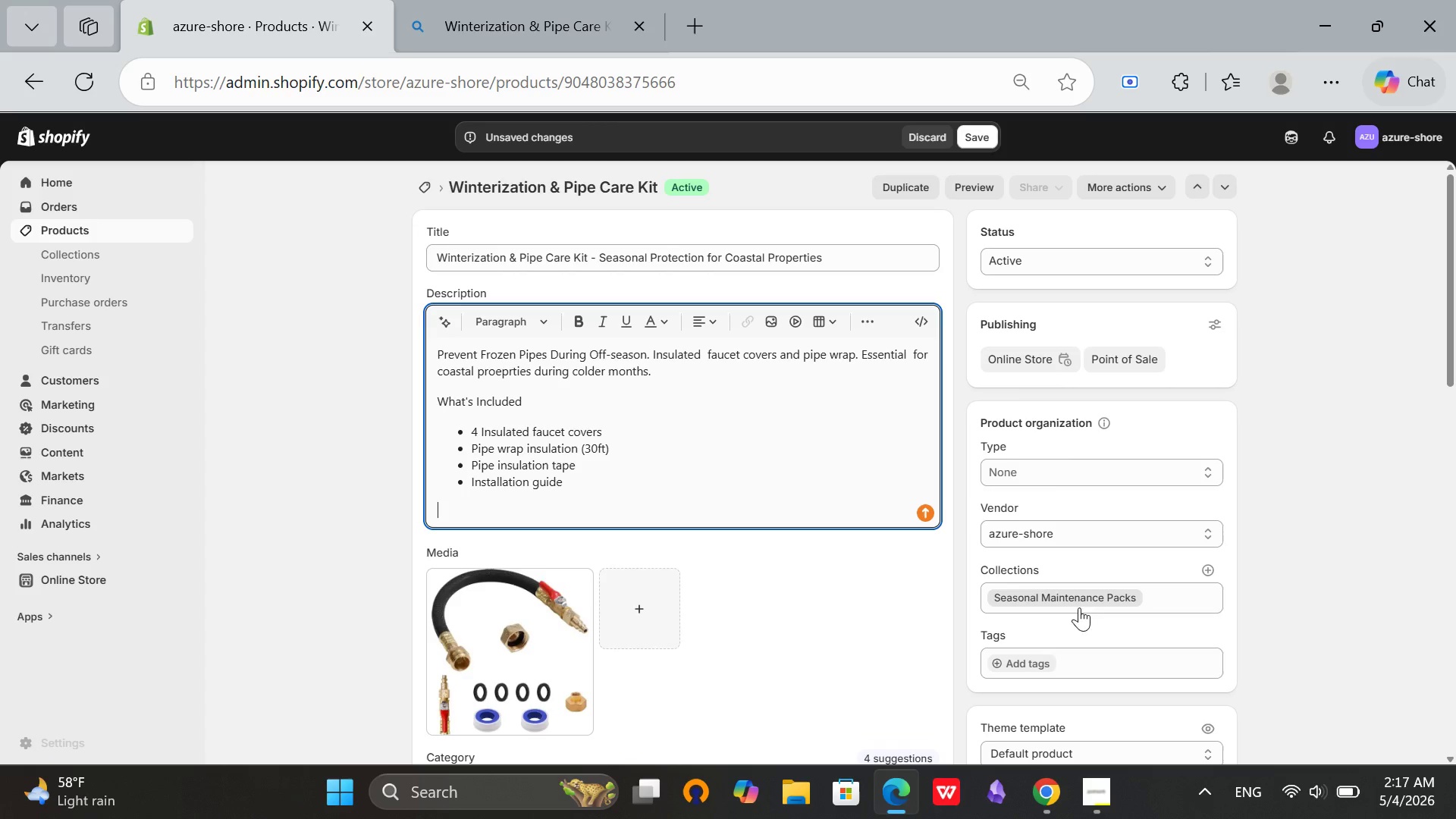 
key(Enter)
 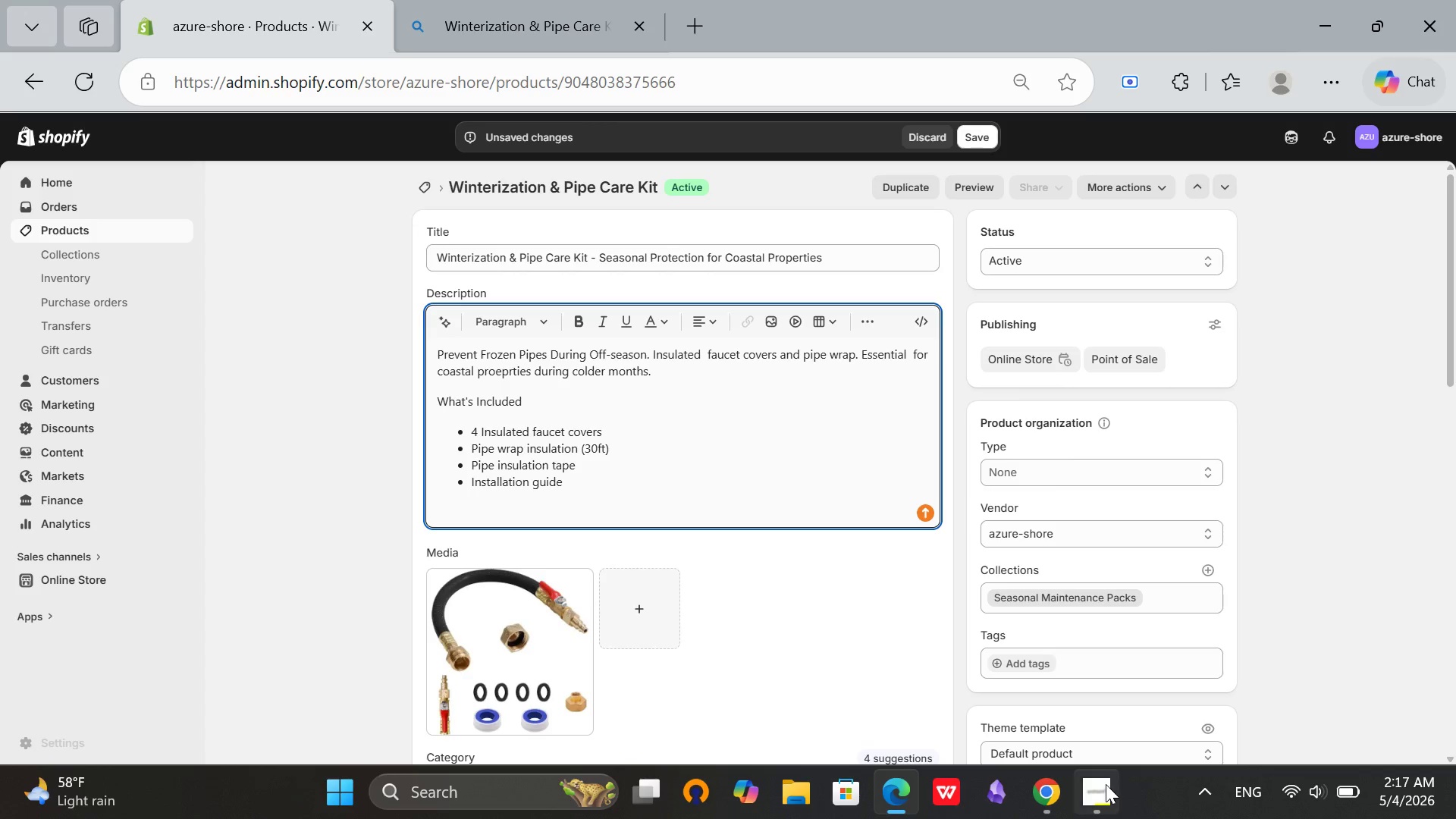 